 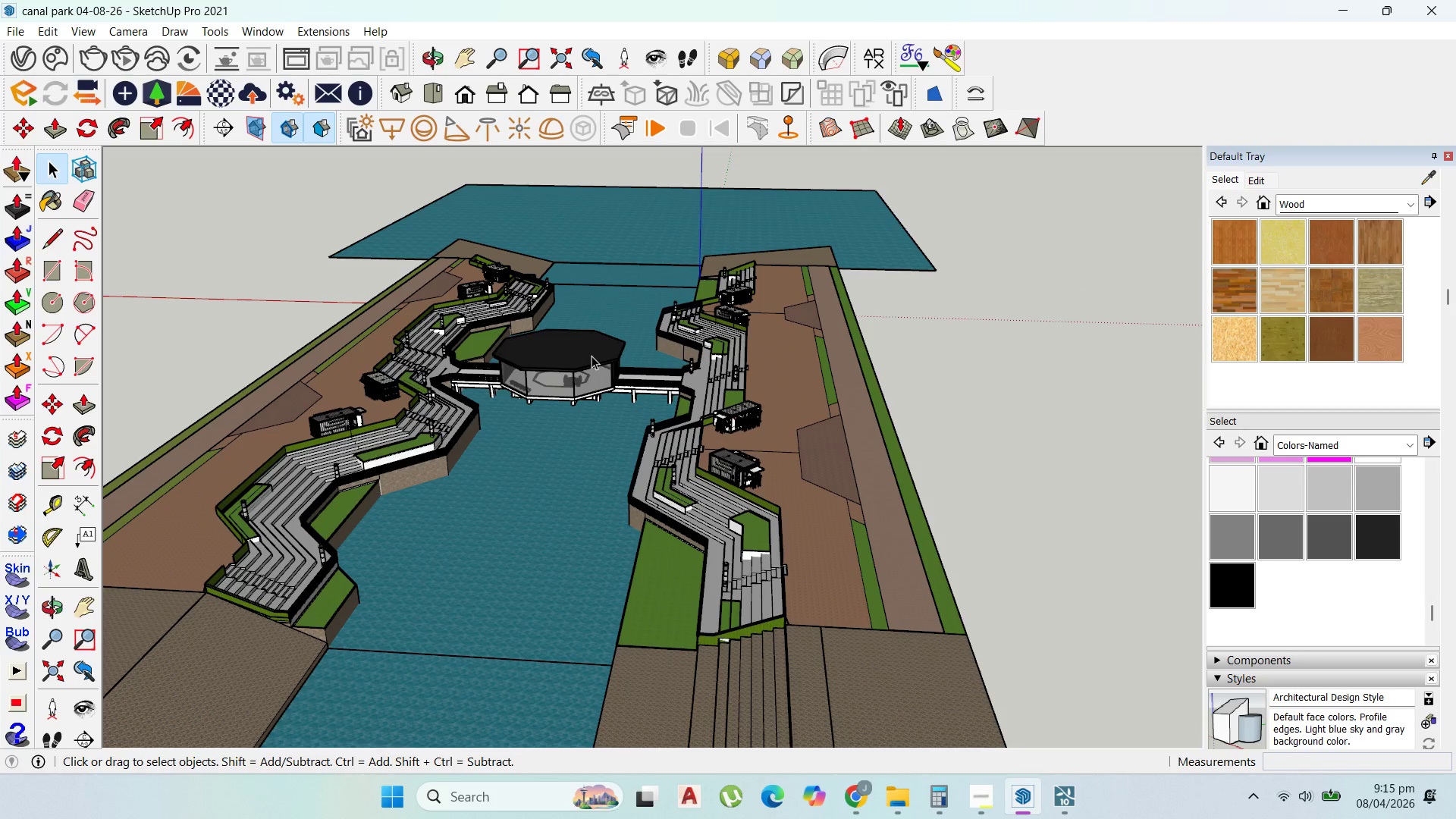 
scroll: coordinate [897, 517], scroll_direction: down, amount: 2.0
 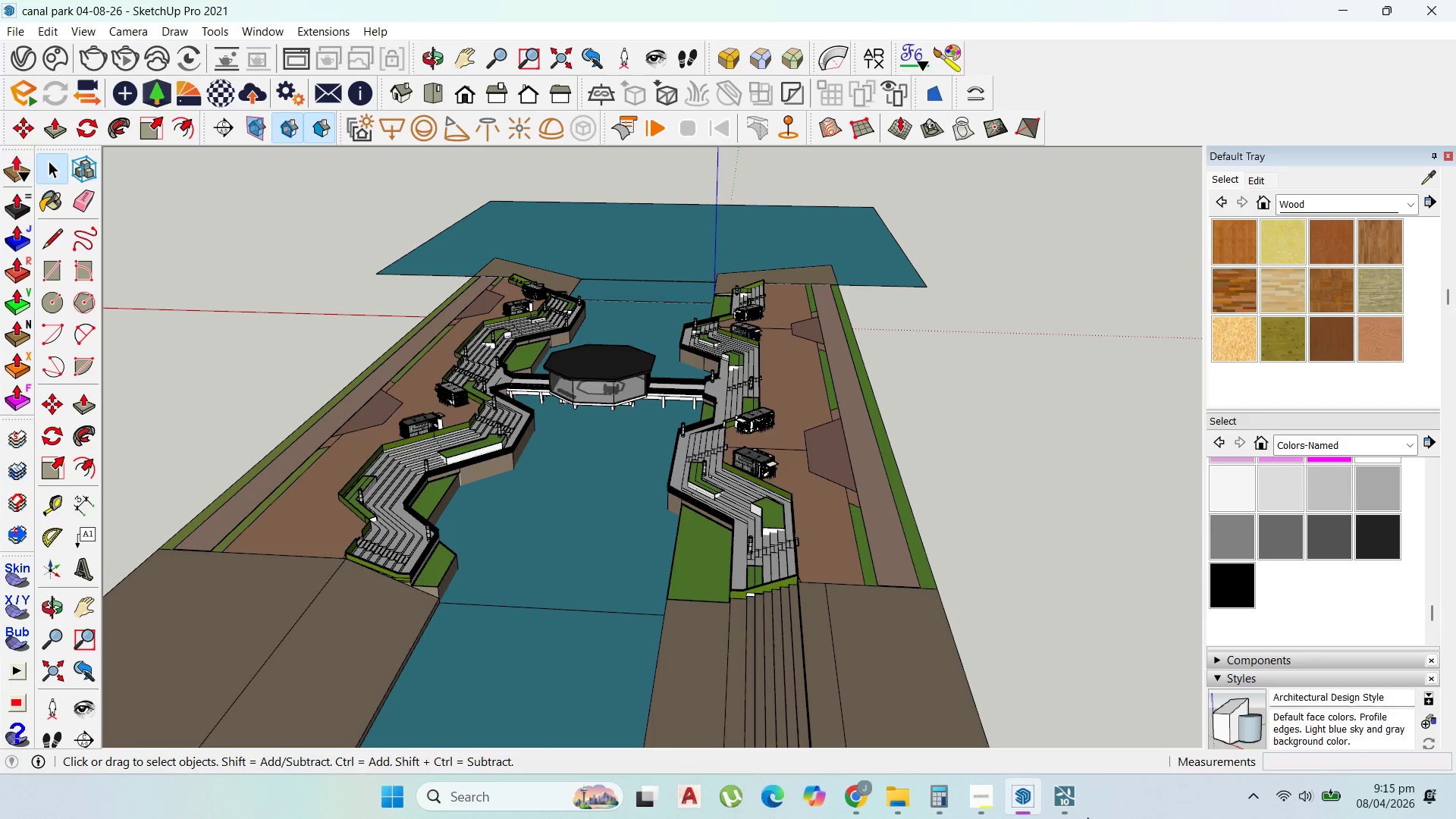 
left_click([1075, 800])
 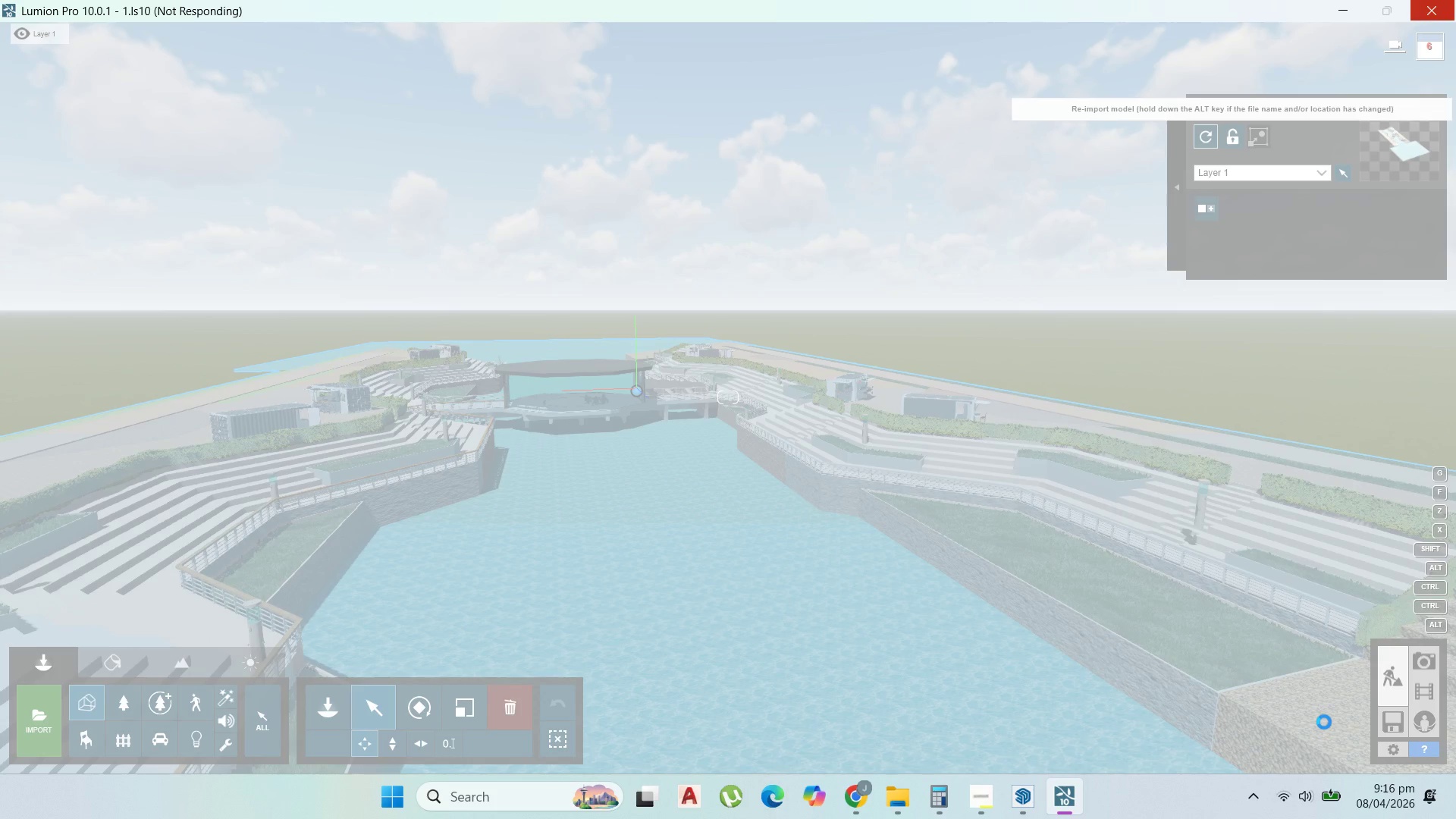 
wait(49.09)
 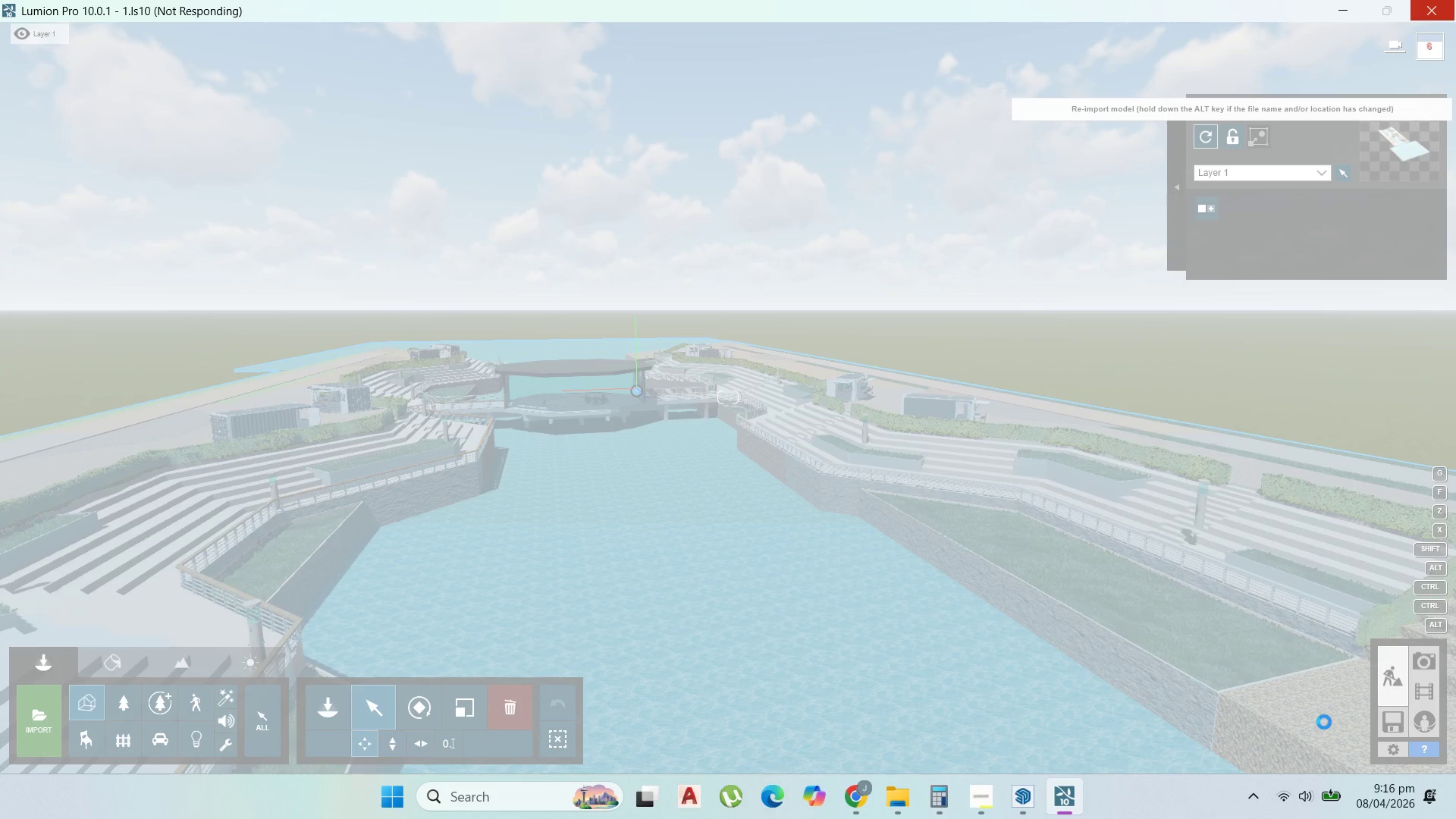 
left_click([987, 784])